 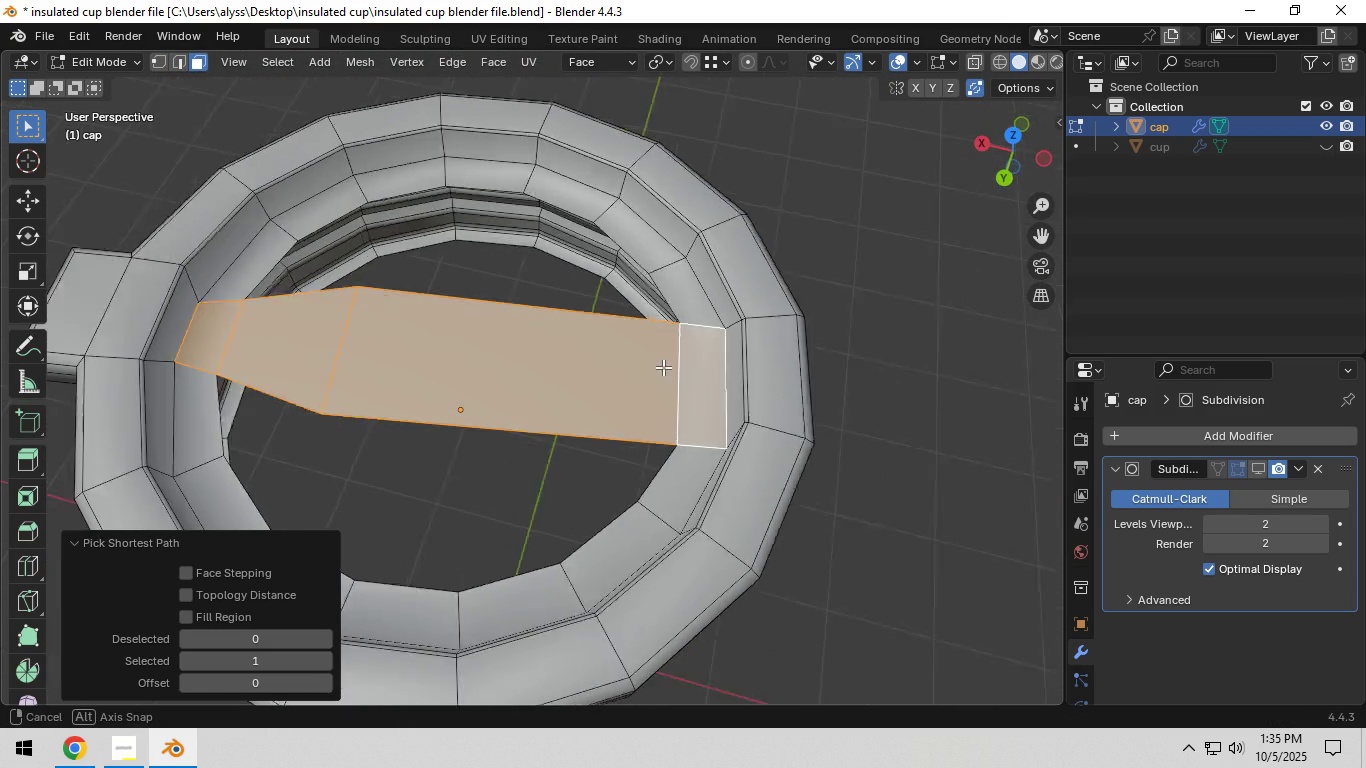 
key(E)
 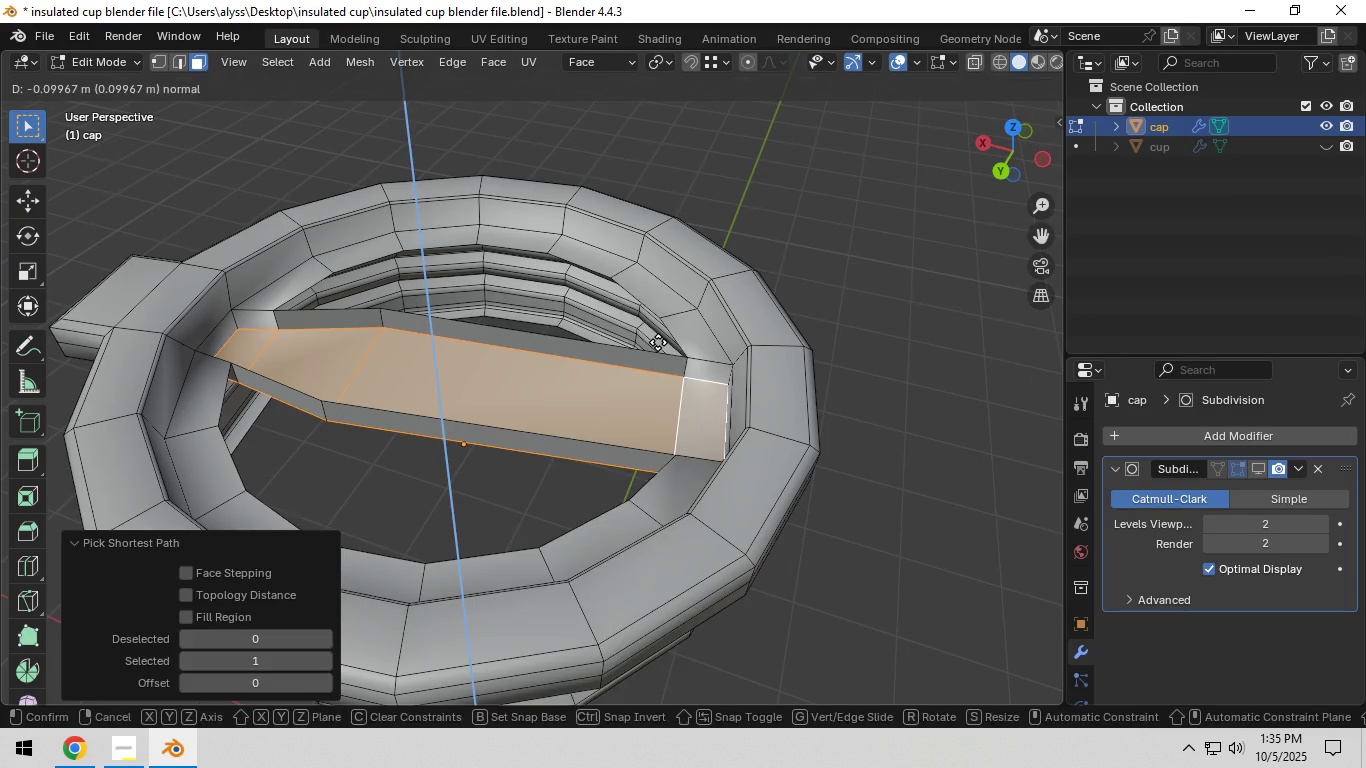 
wait(7.01)
 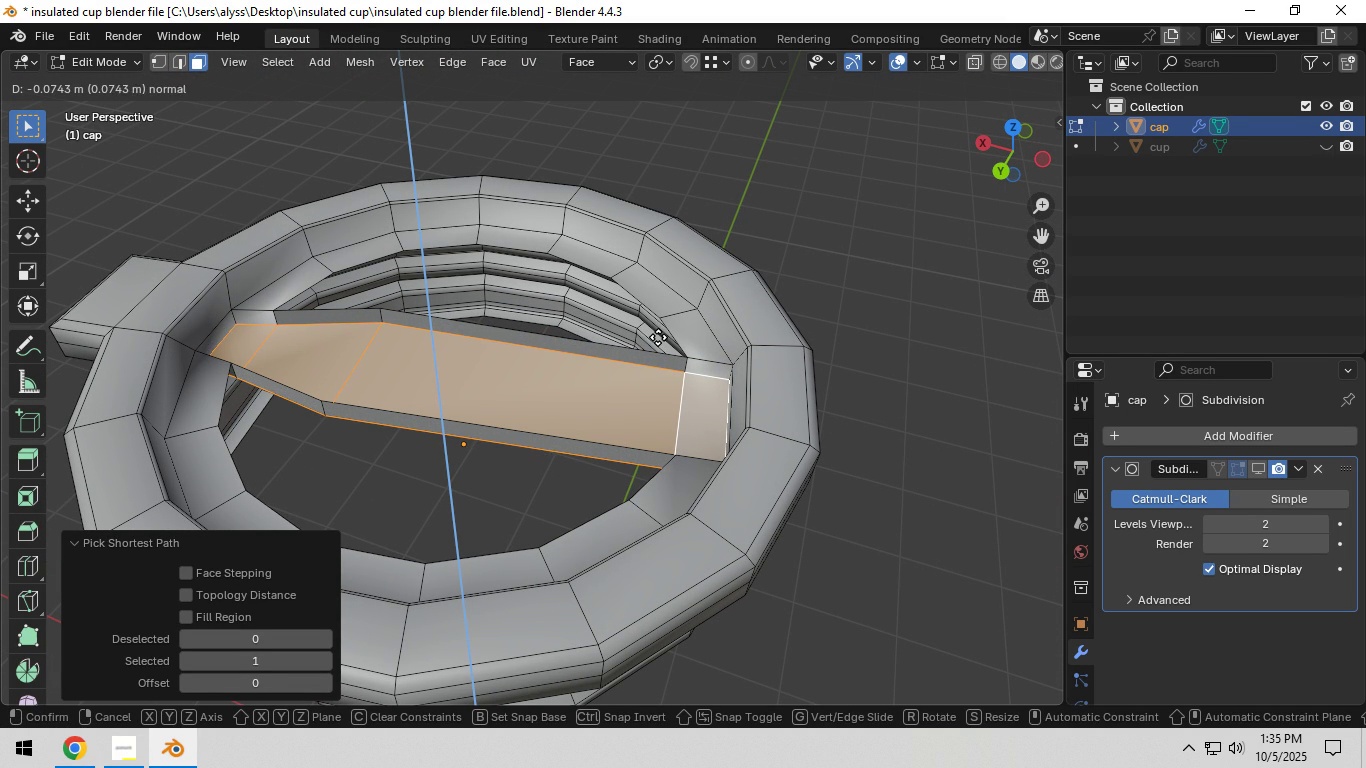 
left_click([658, 342])
 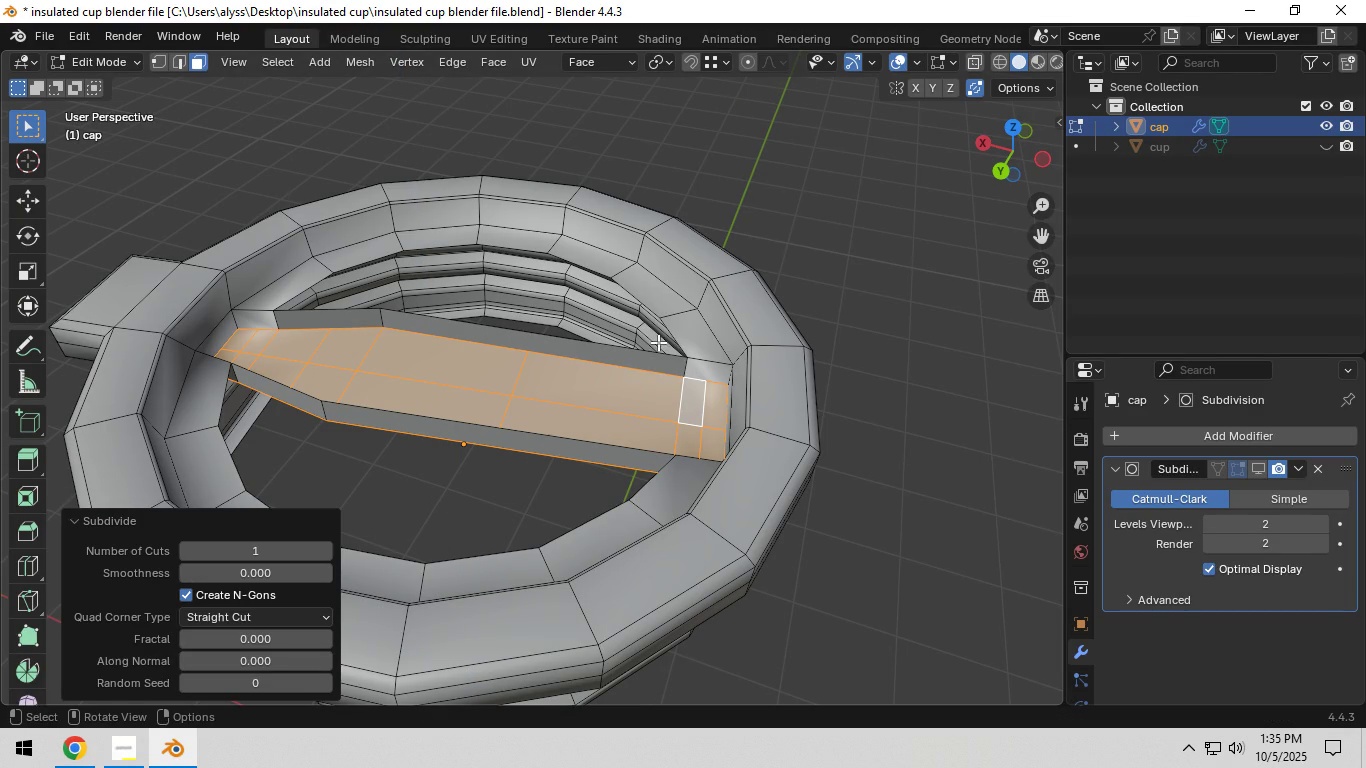 
right_click([658, 342])